 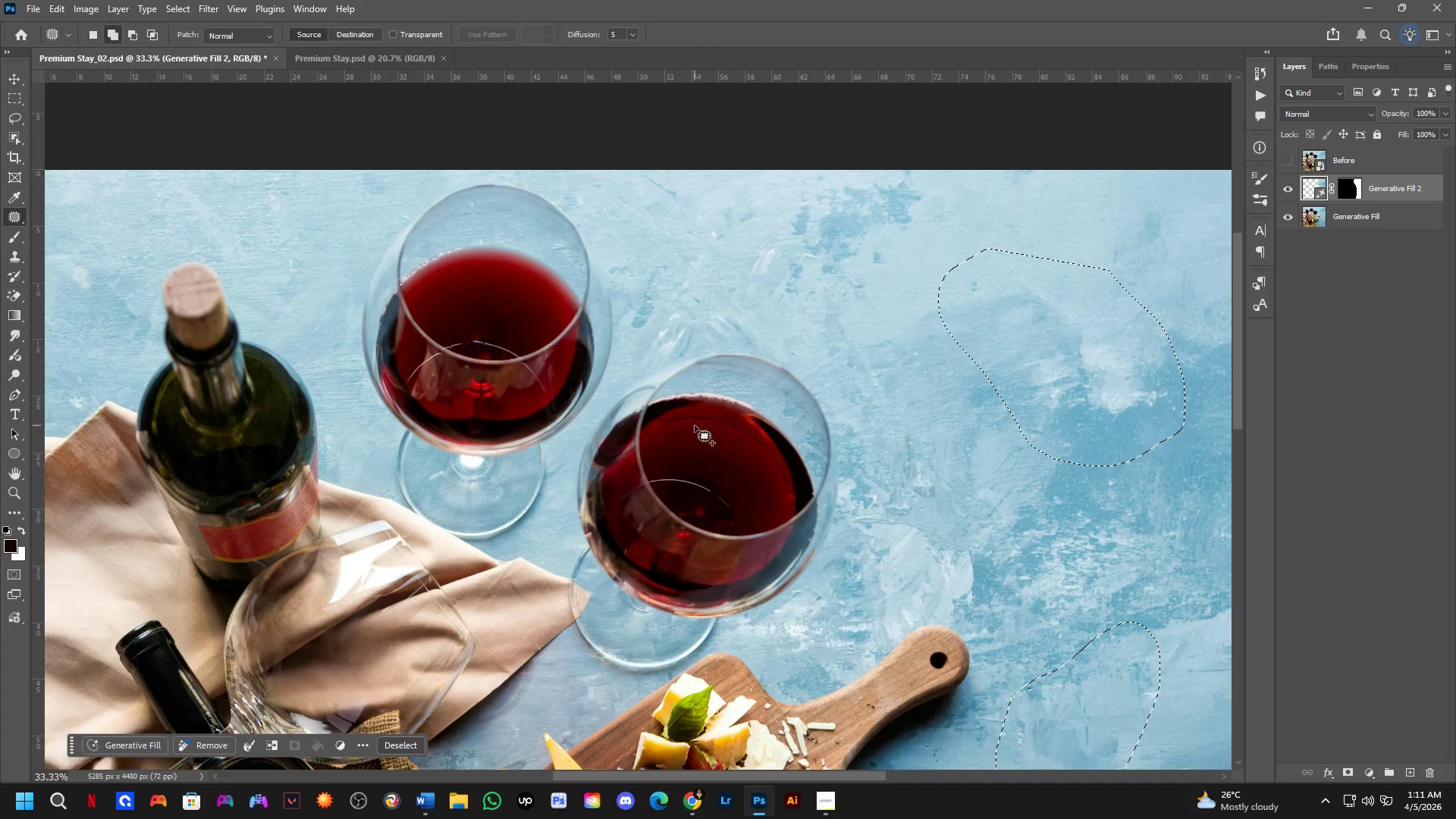 
key(Shift+ShiftLeft)
 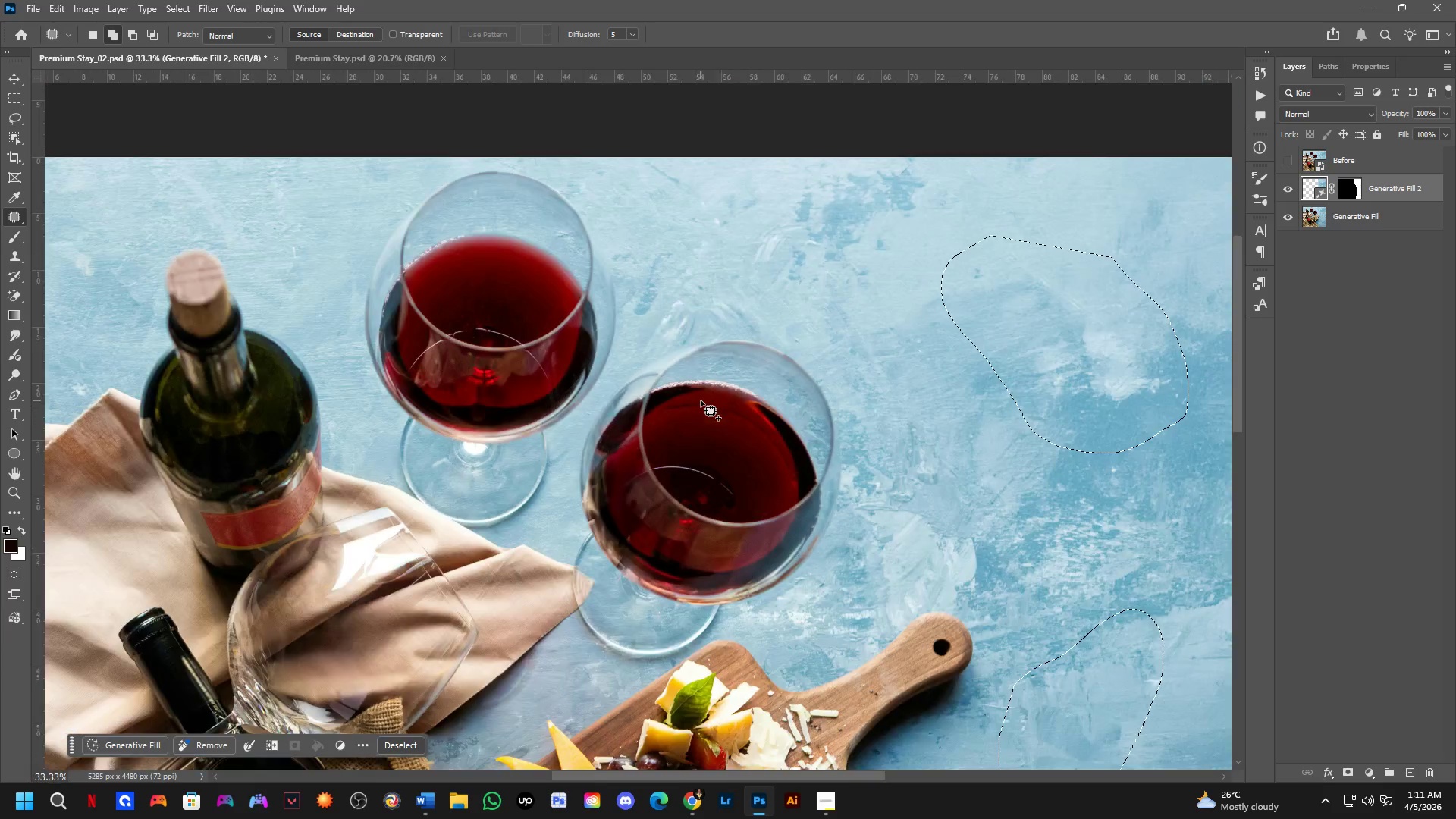 
hold_key(key=Space, duration=0.56)
 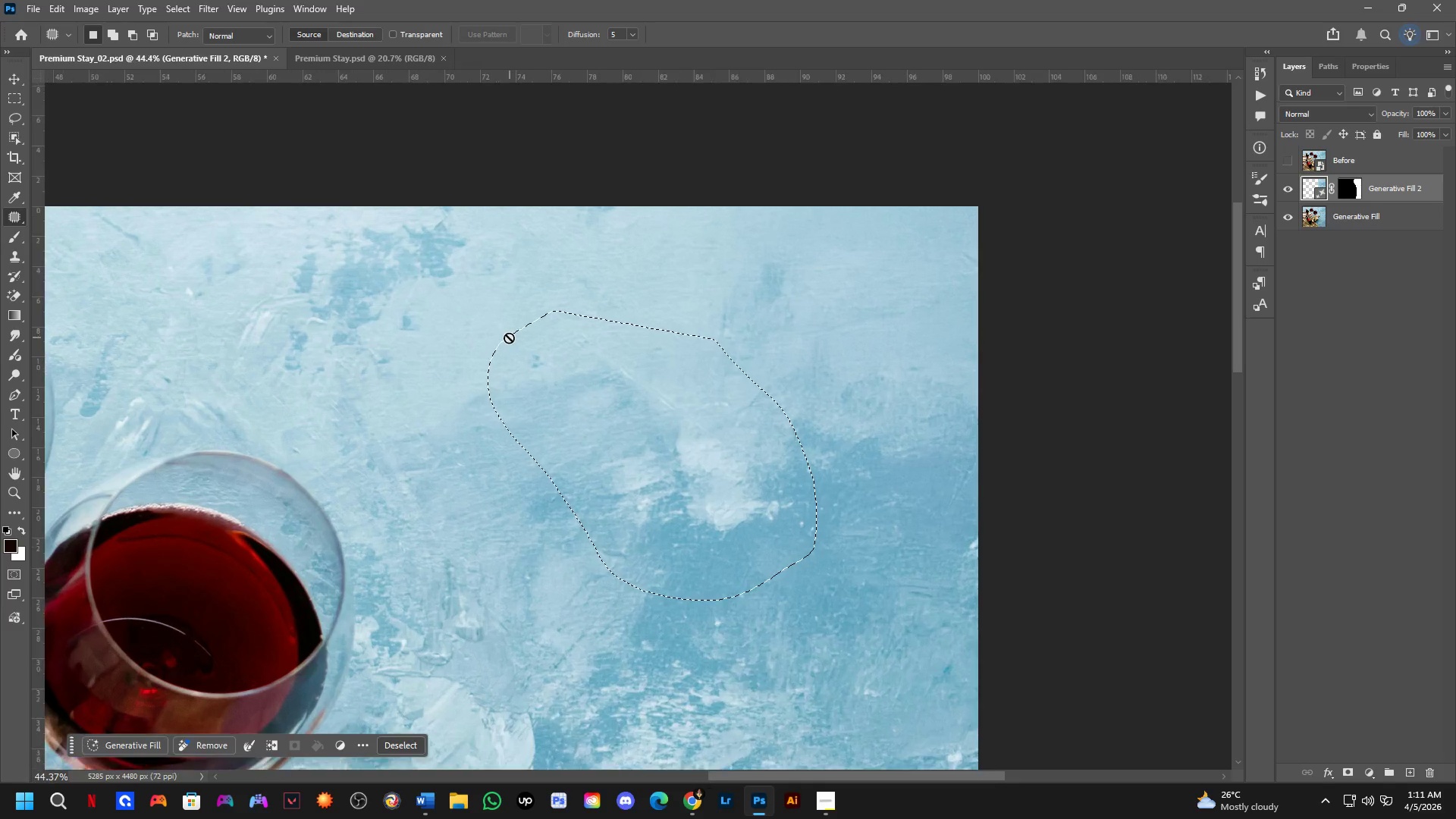 
left_click_drag(start_coordinate=[860, 344], to_coordinate=[414, 425])
 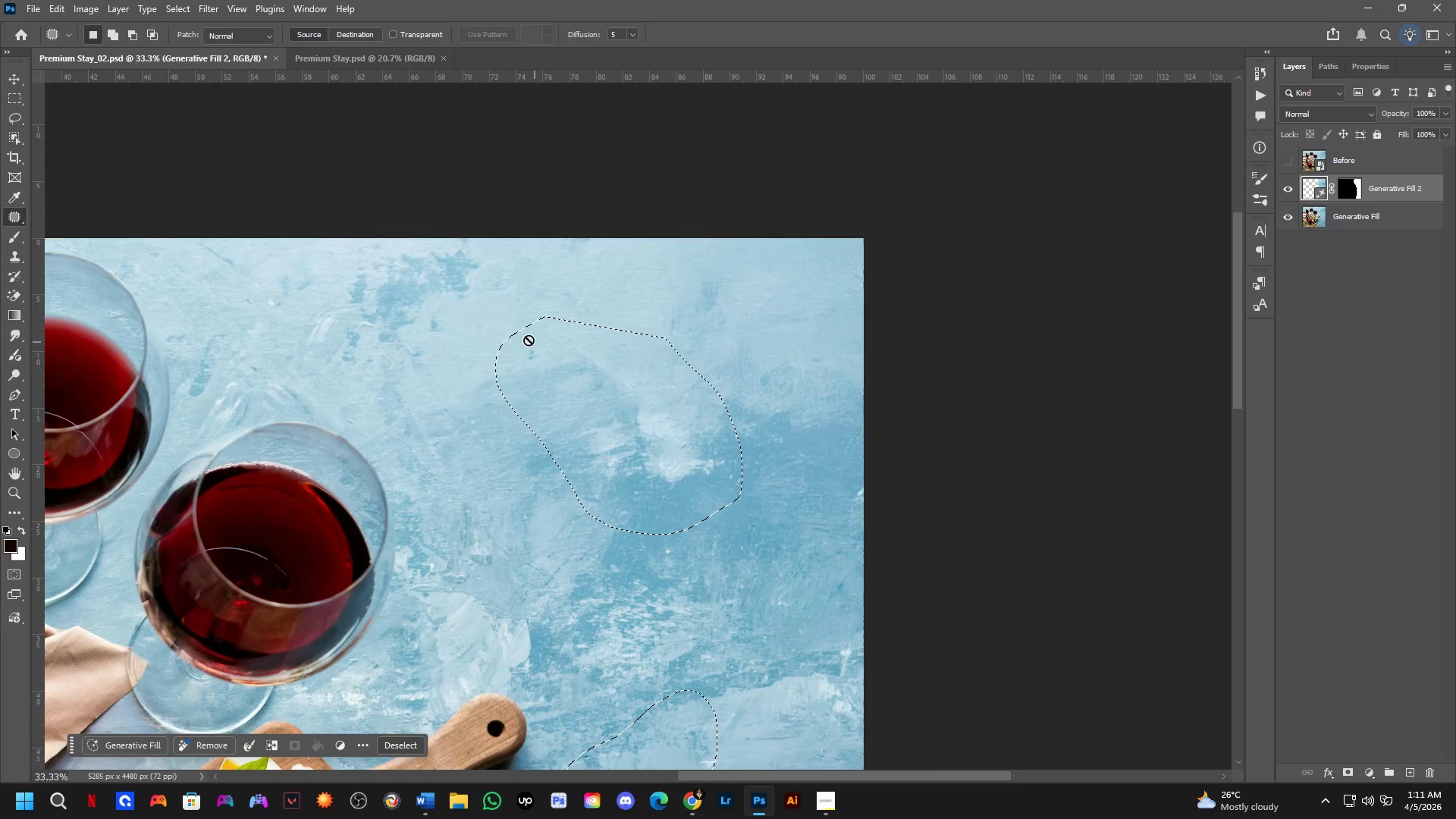 
scroll: coordinate [701, 400], scroll_direction: none, amount: 0.0
 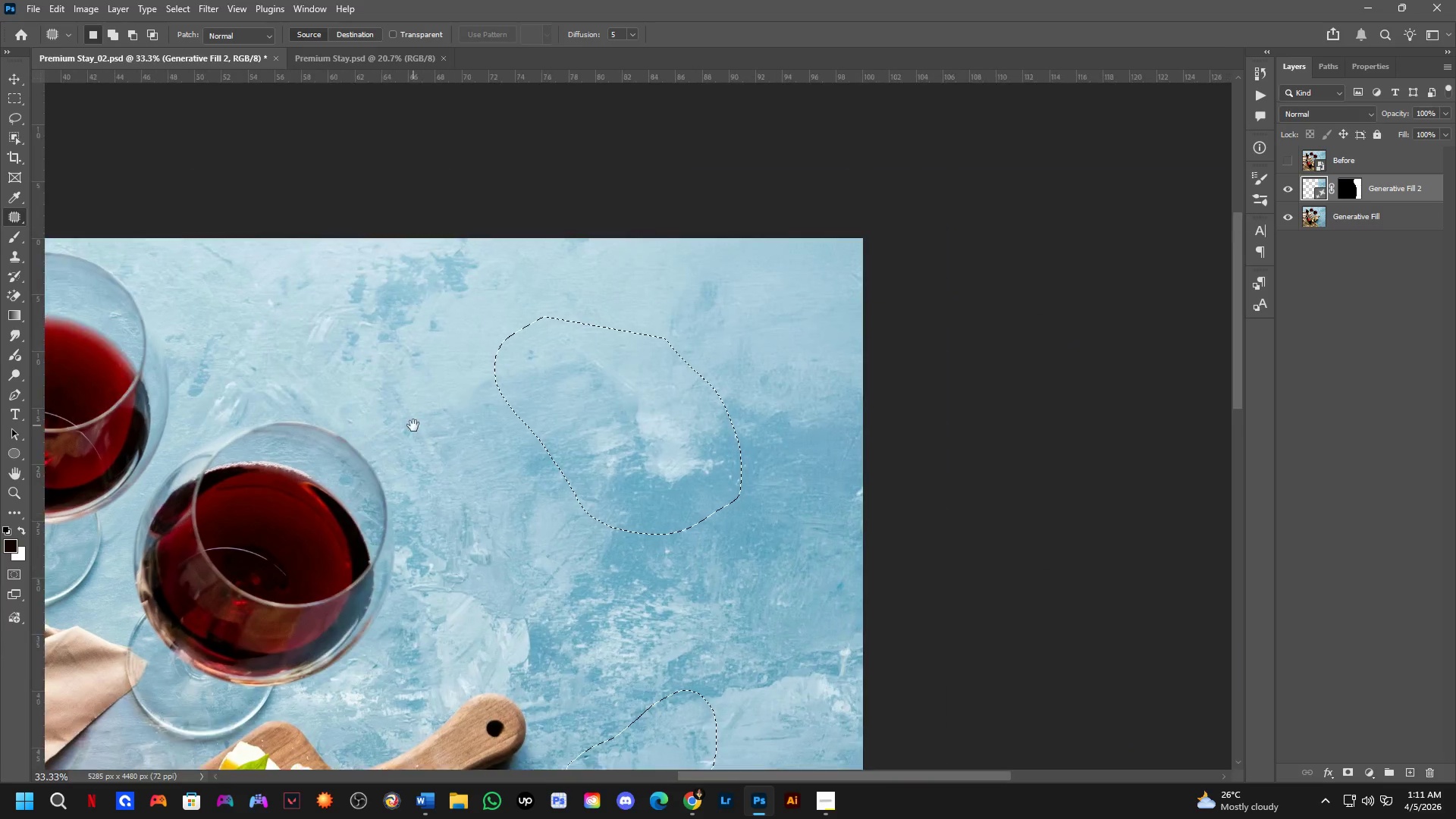 
hold_key(key=Space, duration=0.45)
 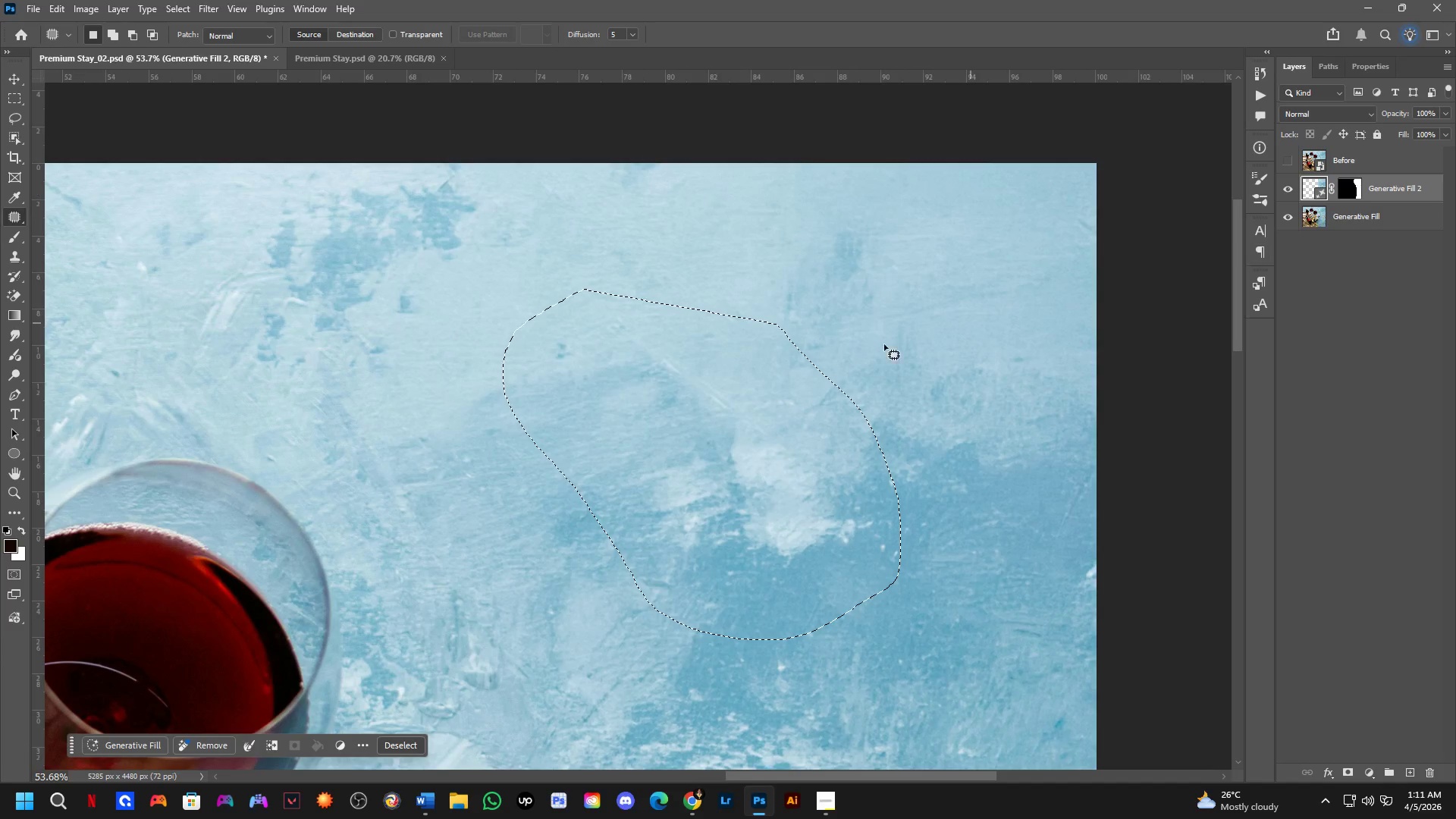 
left_click_drag(start_coordinate=[660, 348], to_coordinate=[679, 333])
 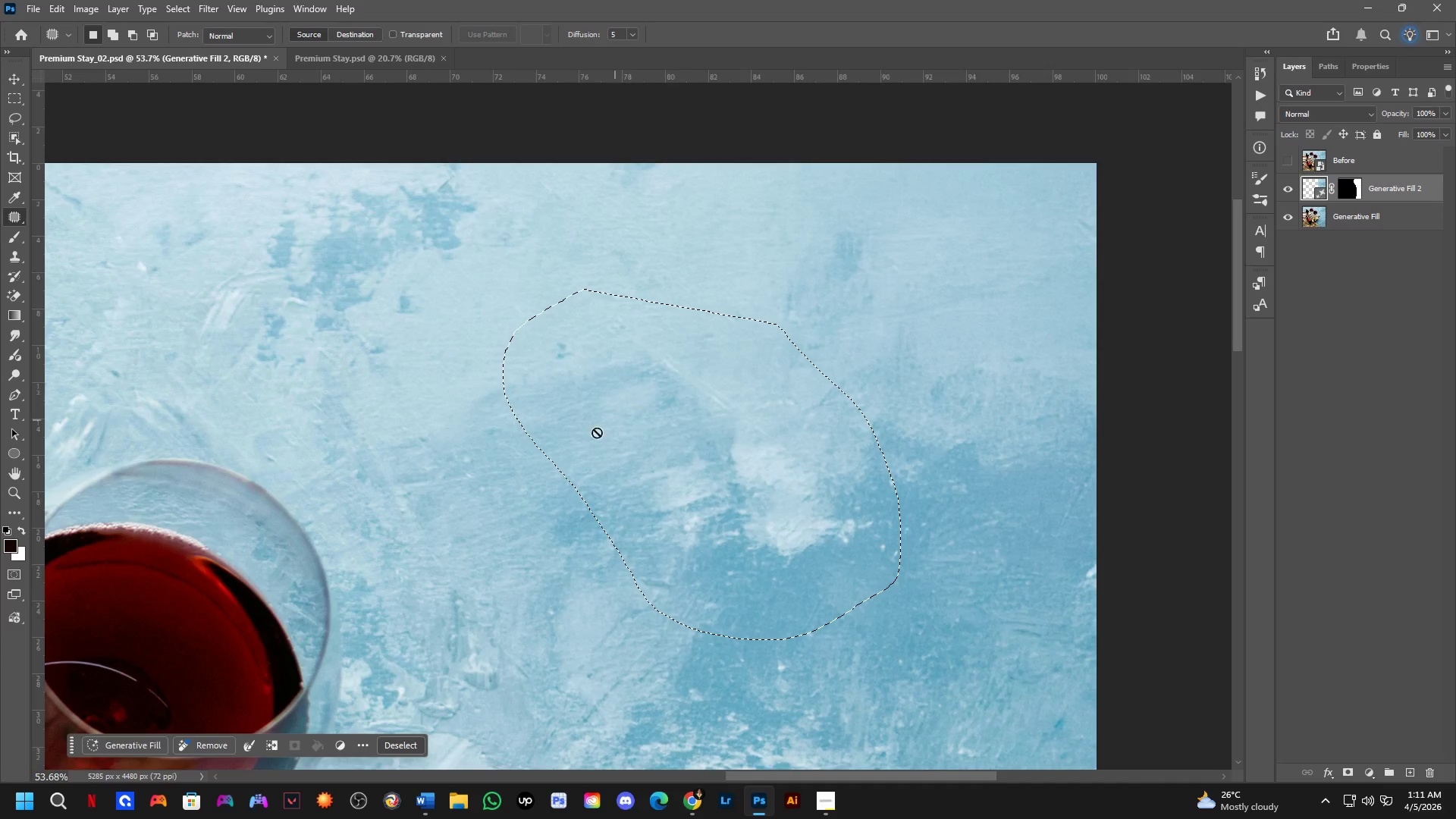 
scroll: coordinate [509, 338], scroll_direction: up, amount: 5.0
 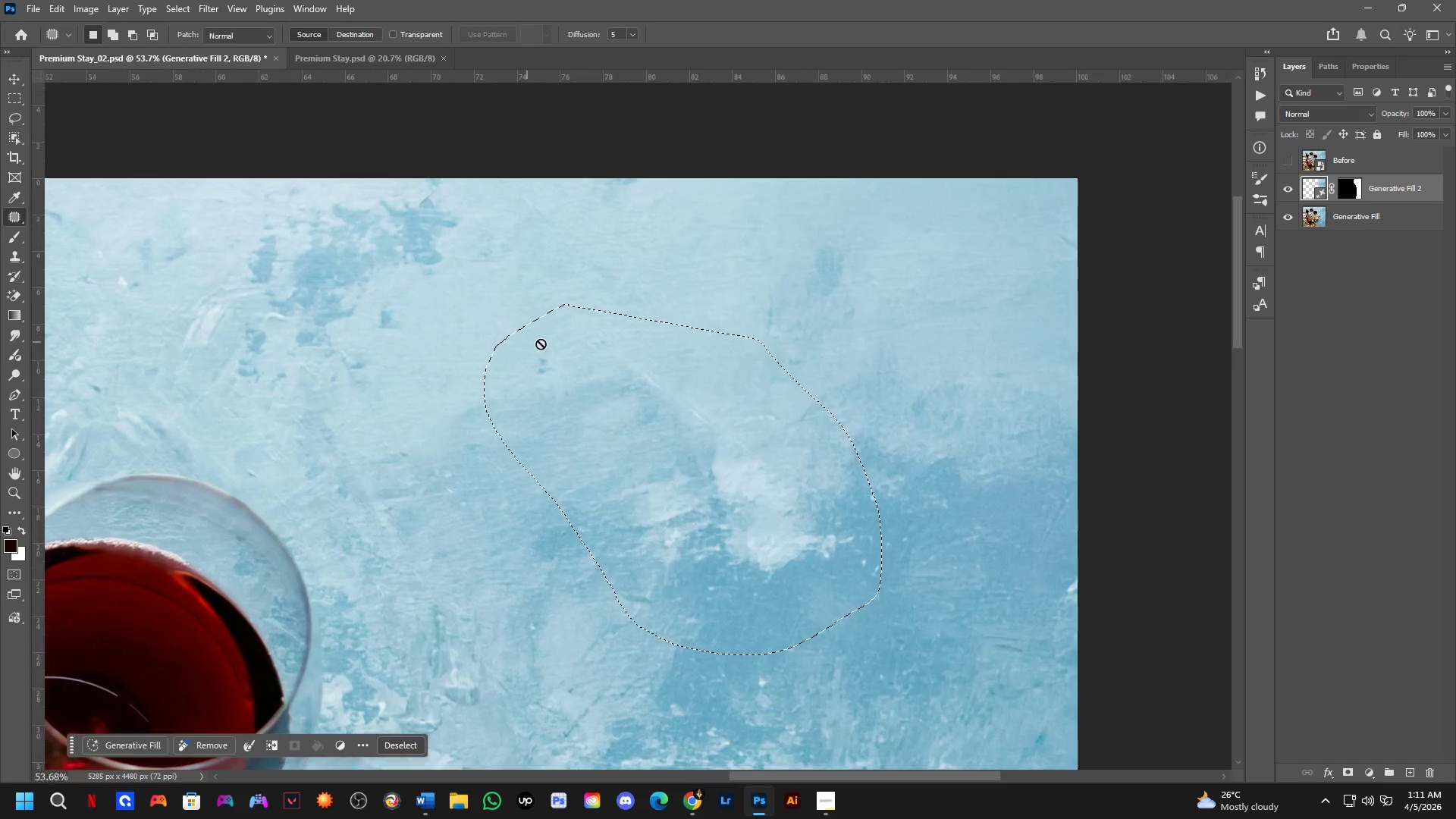 
scroll: coordinate [569, 475], scroll_direction: down, amount: 8.0
 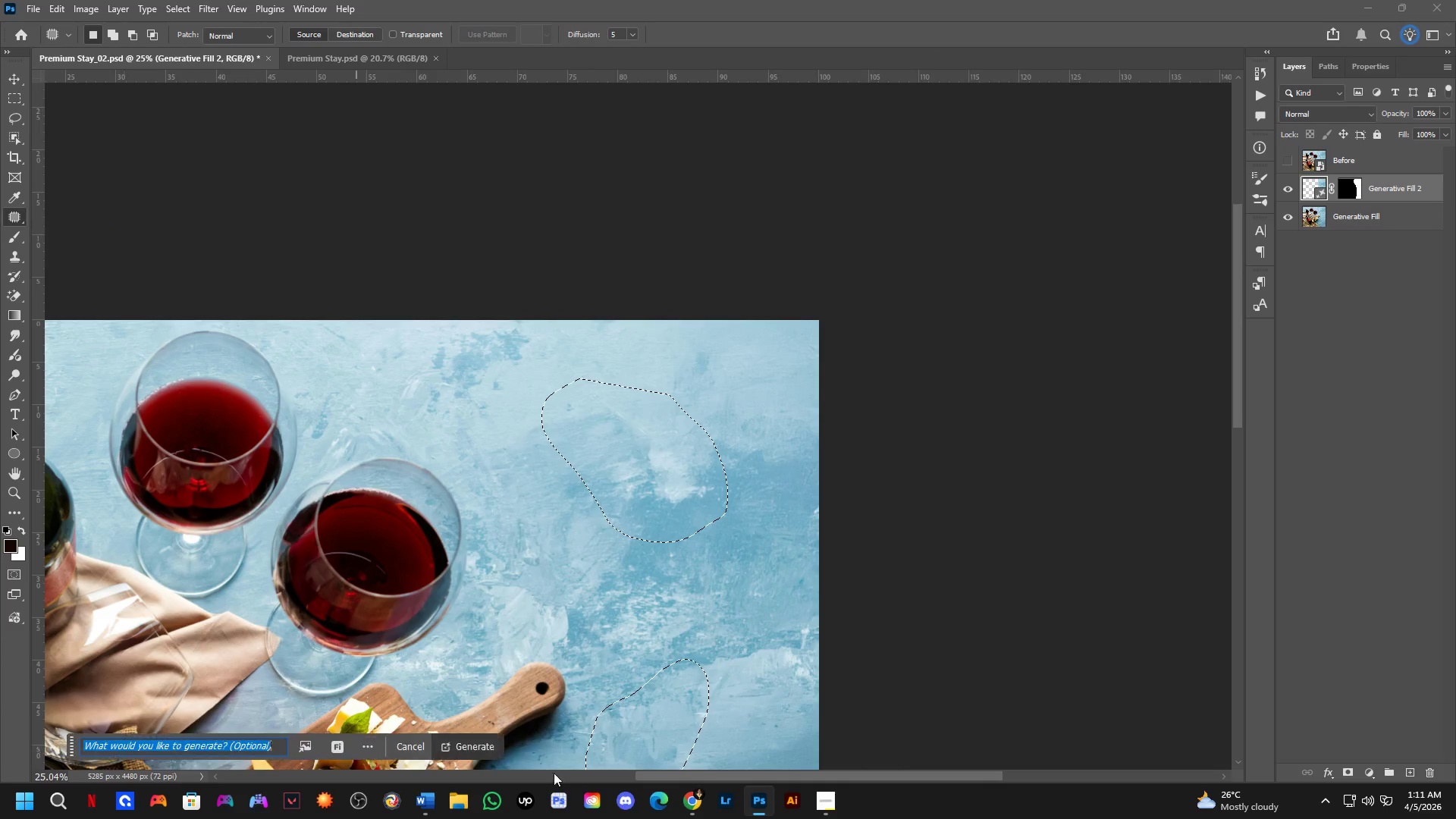 
left_click([462, 742])
 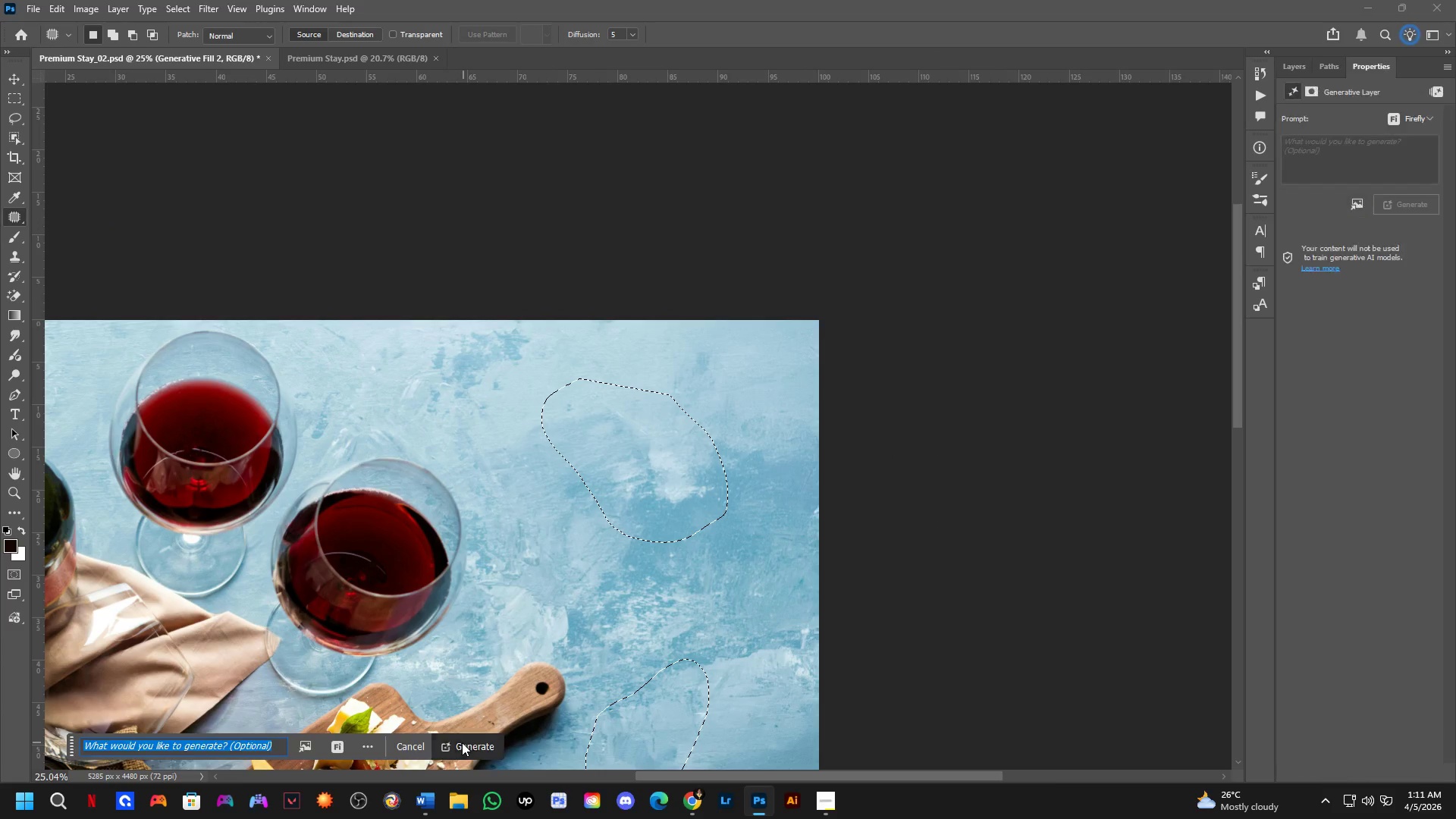 
key(Alt+Tab)
 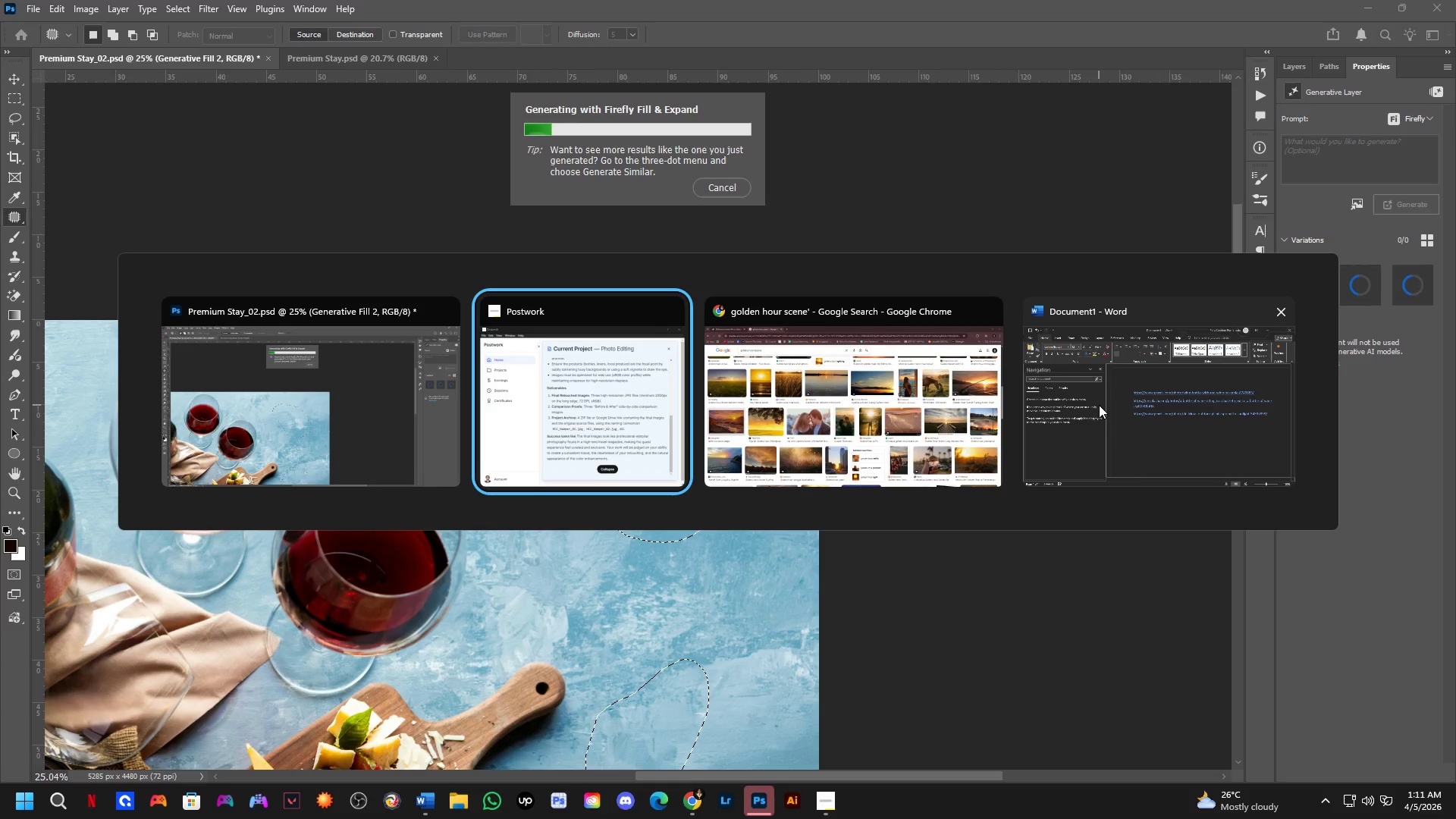 
left_click([800, 385])
 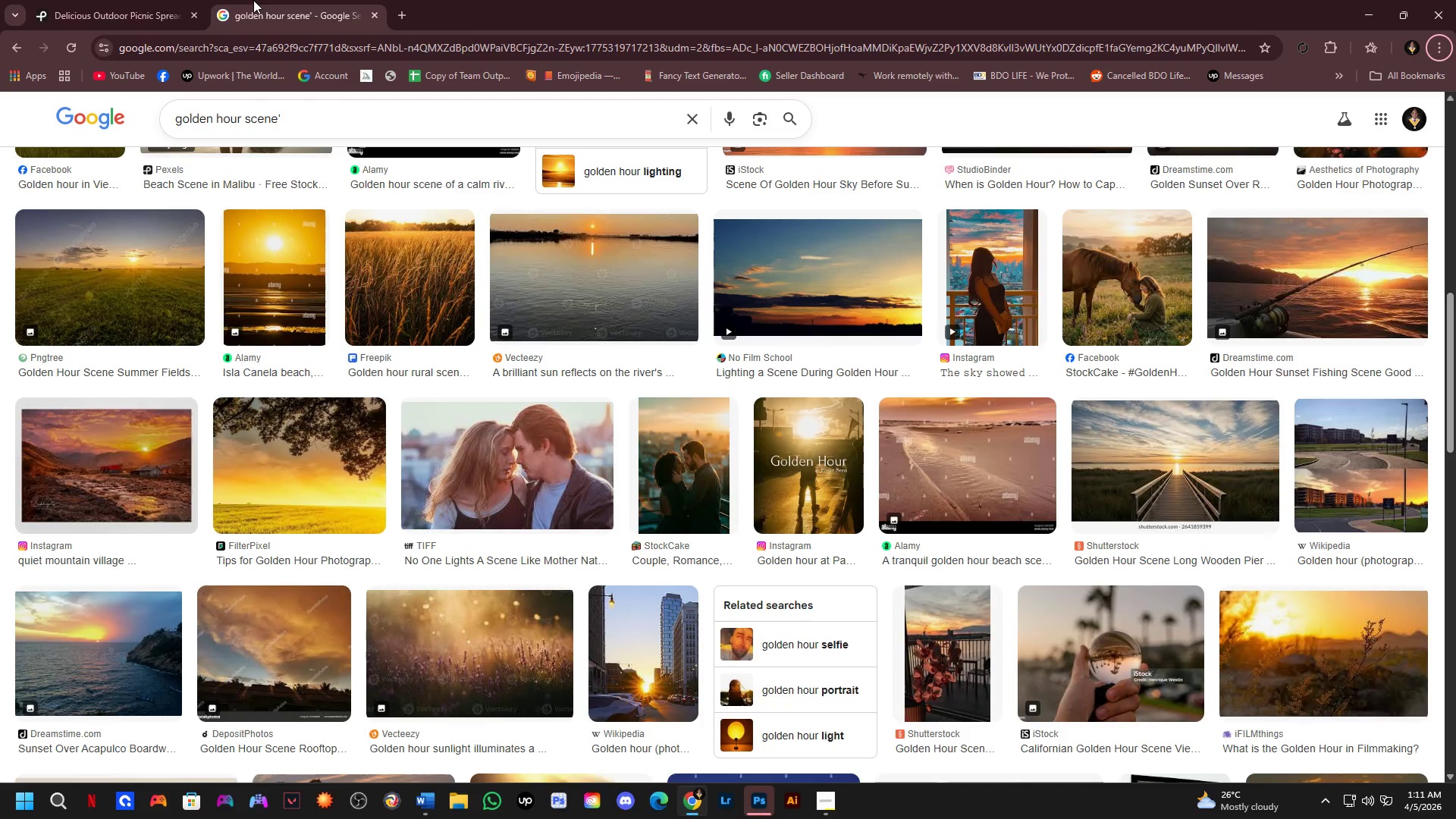 
left_click([136, 0])
 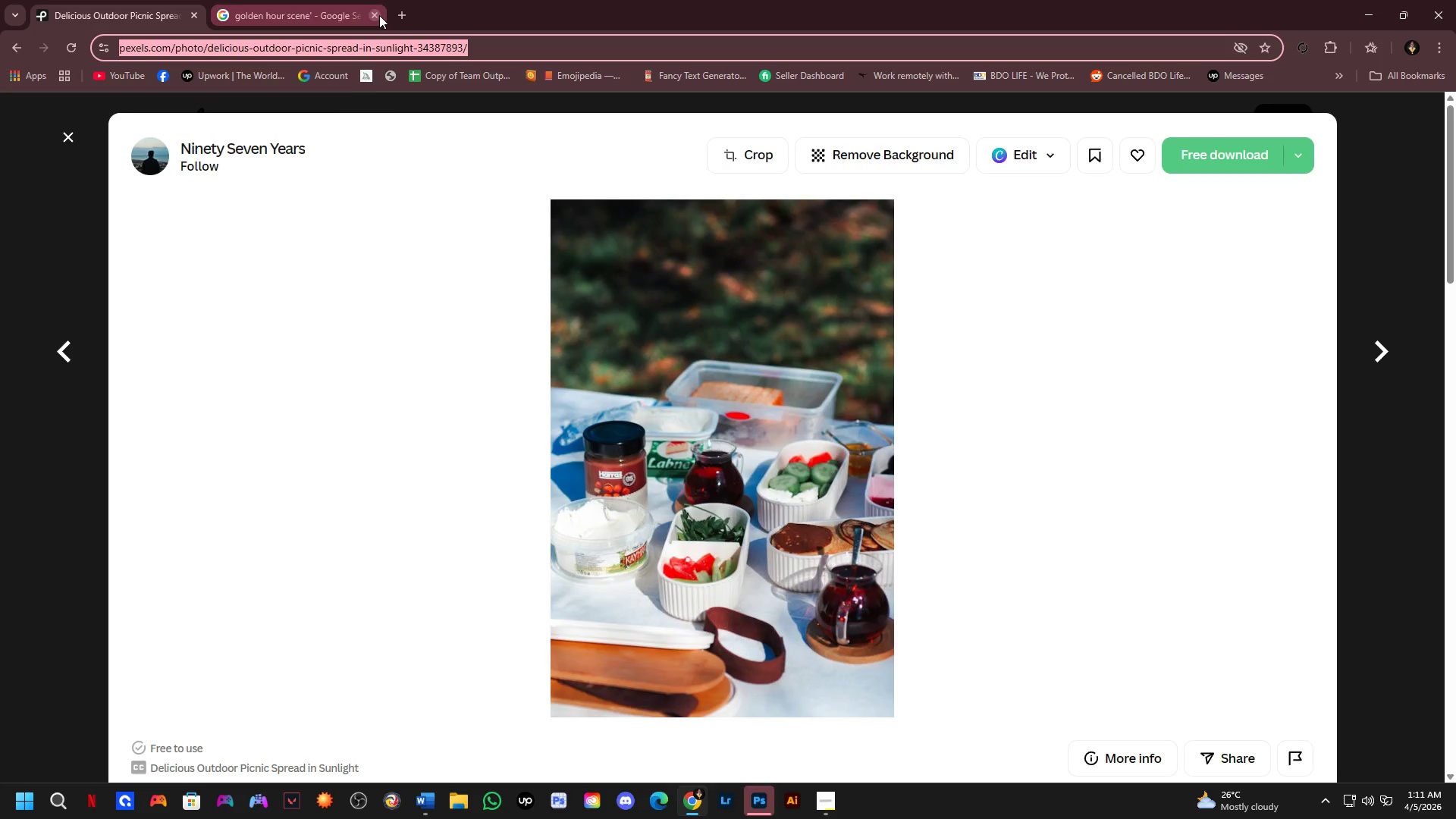 
double_click([0, 595])
 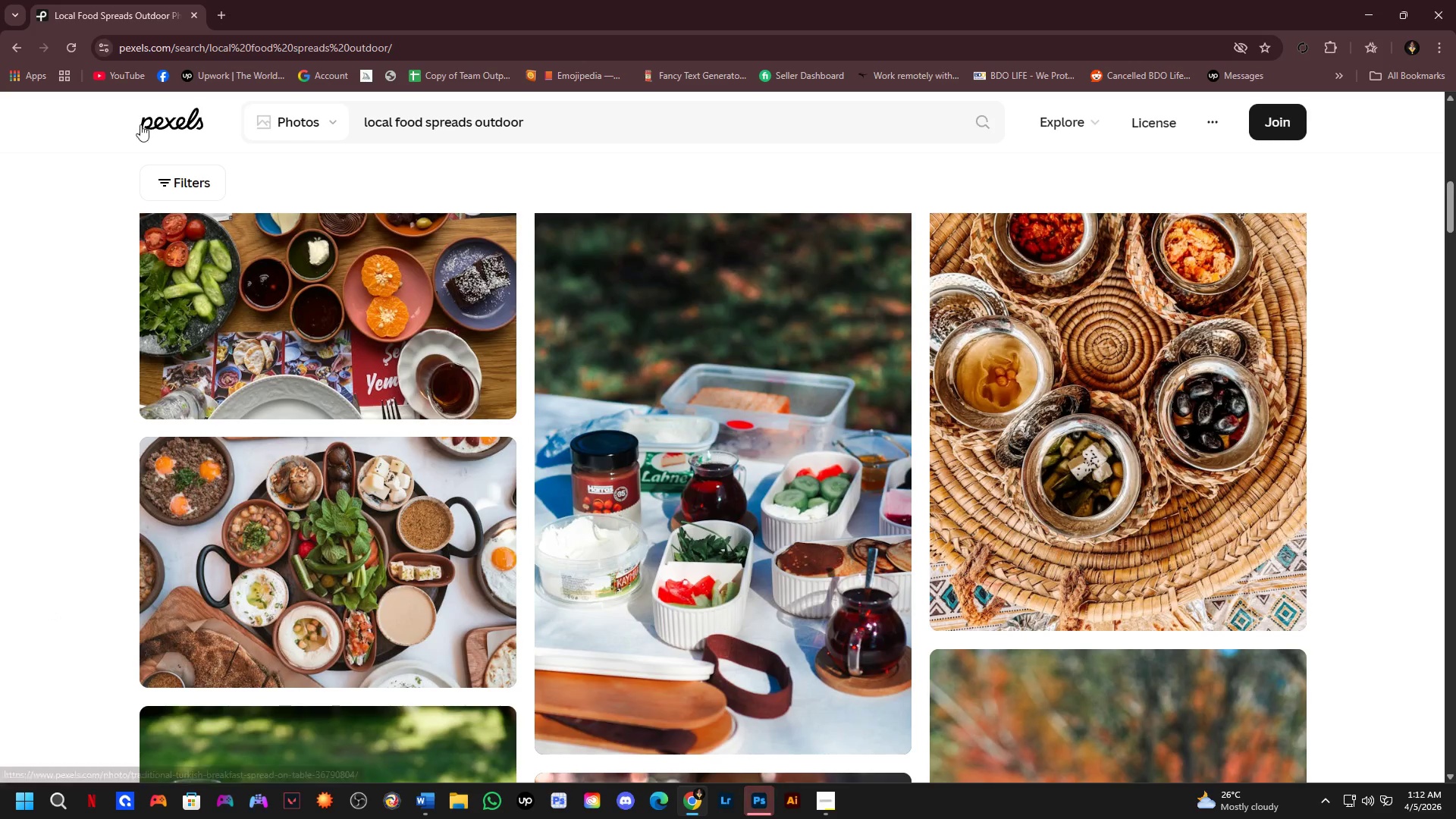 
key(Alt+Tab)
 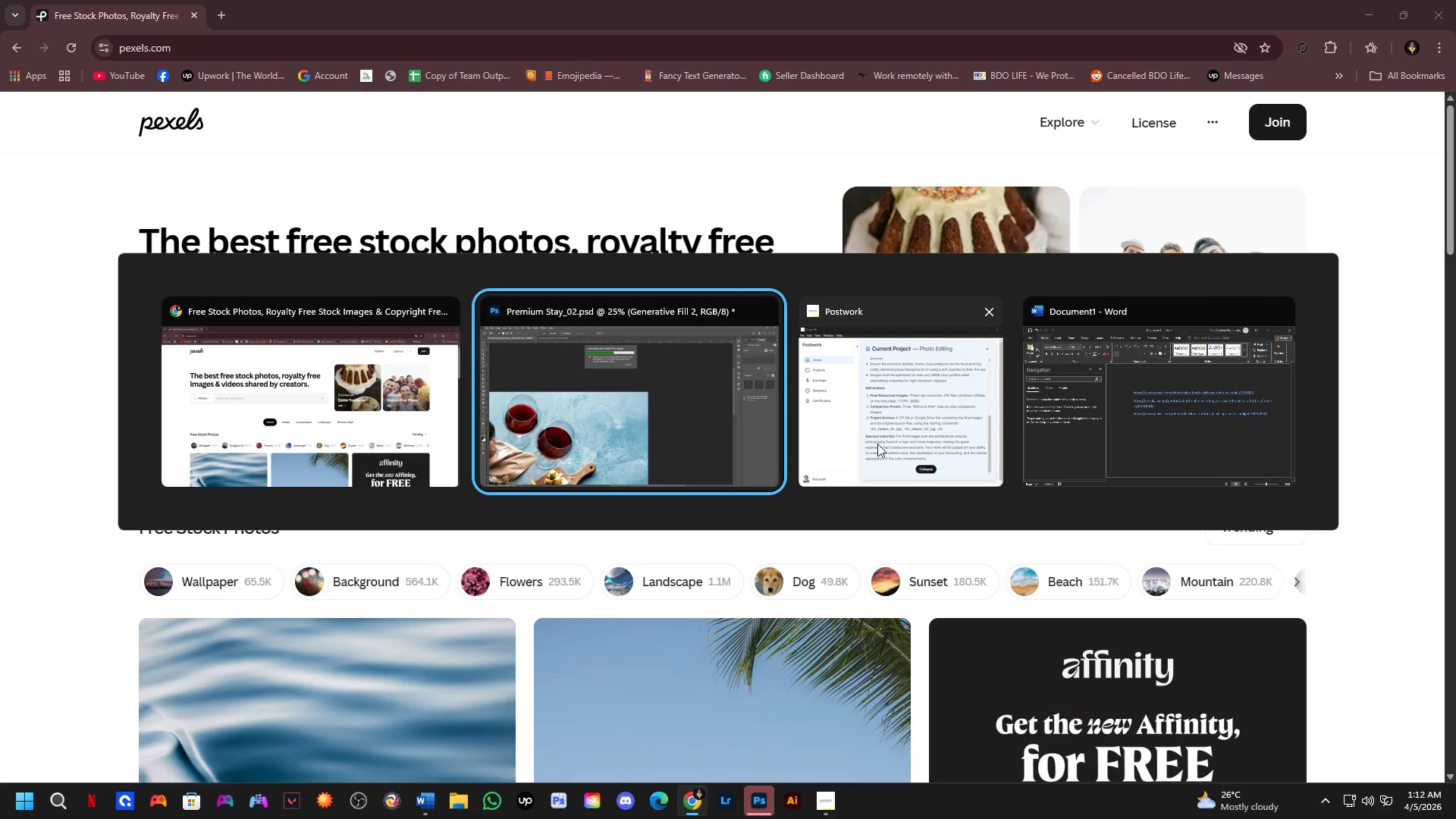 
left_click([881, 443])